 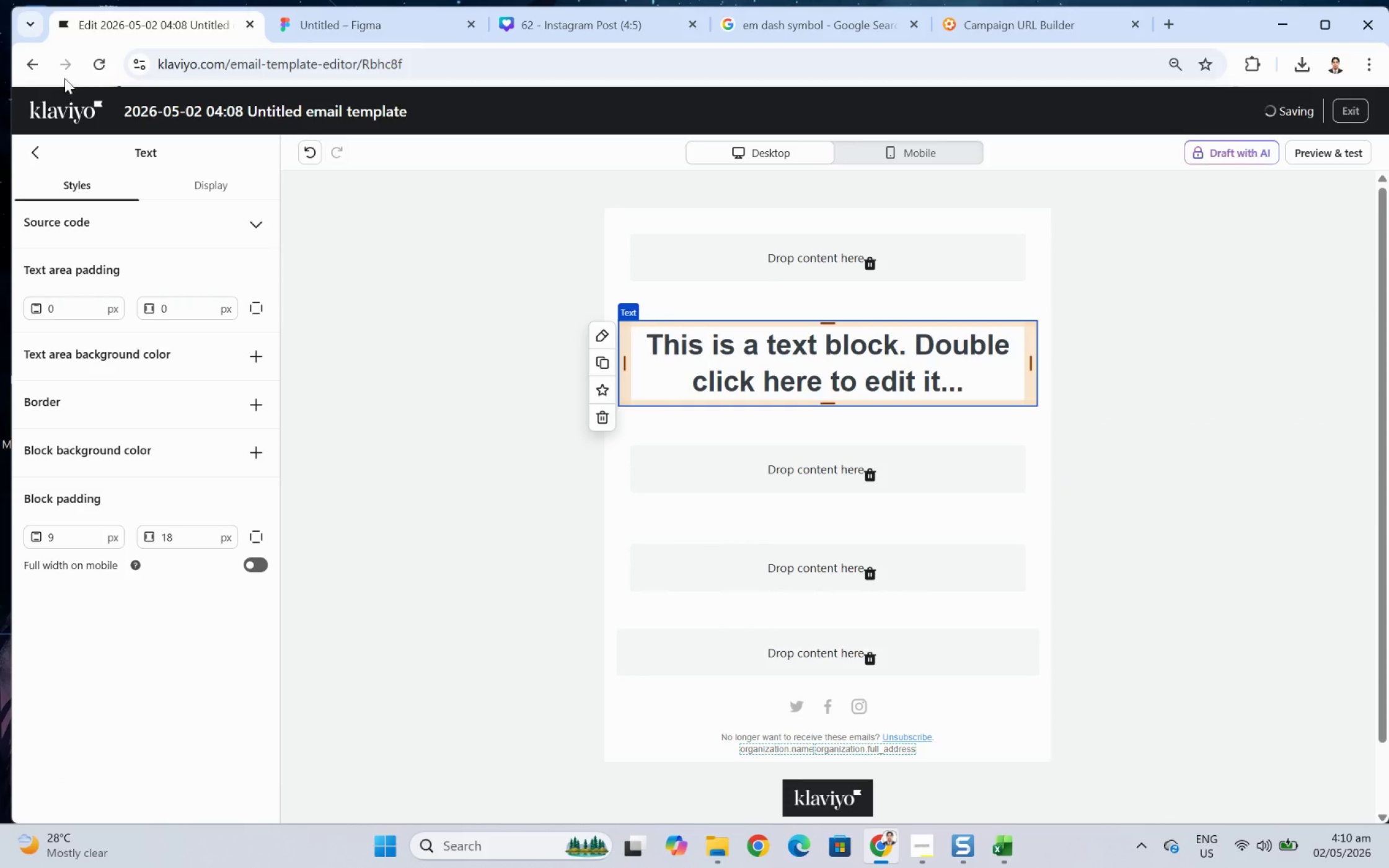 
double_click([855, 351])
 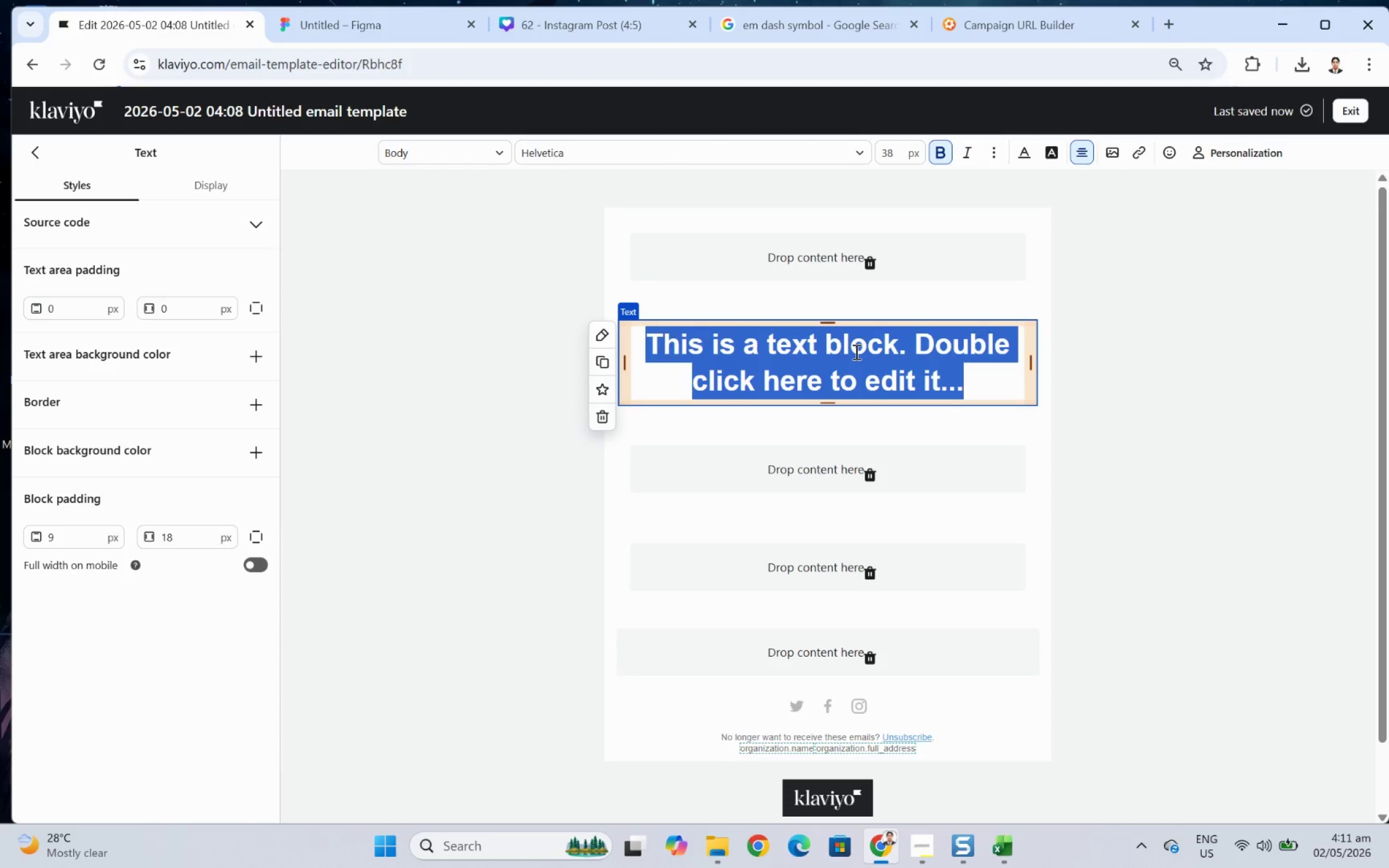 
wait(13.45)
 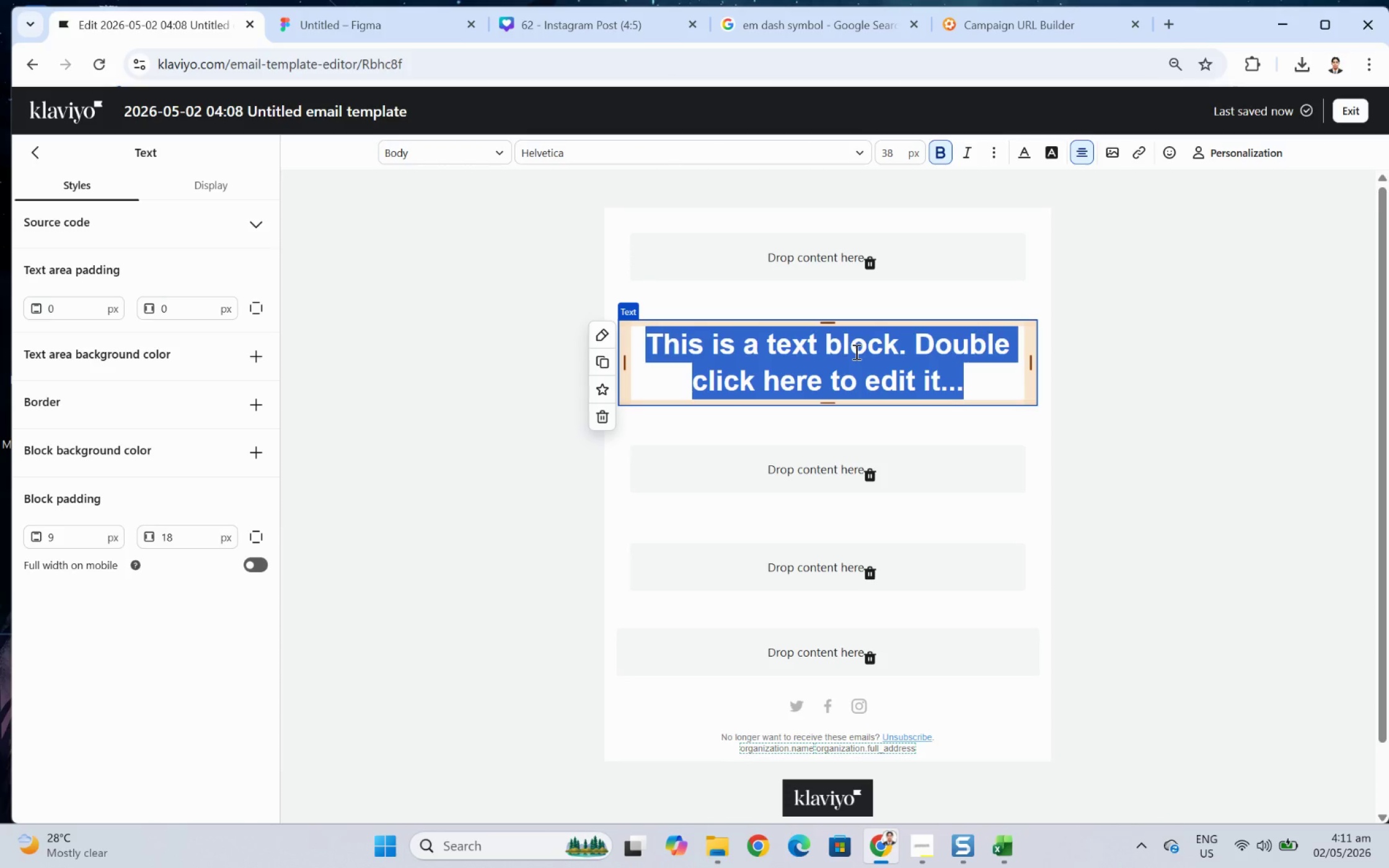 
key(Alt+AltLeft)
 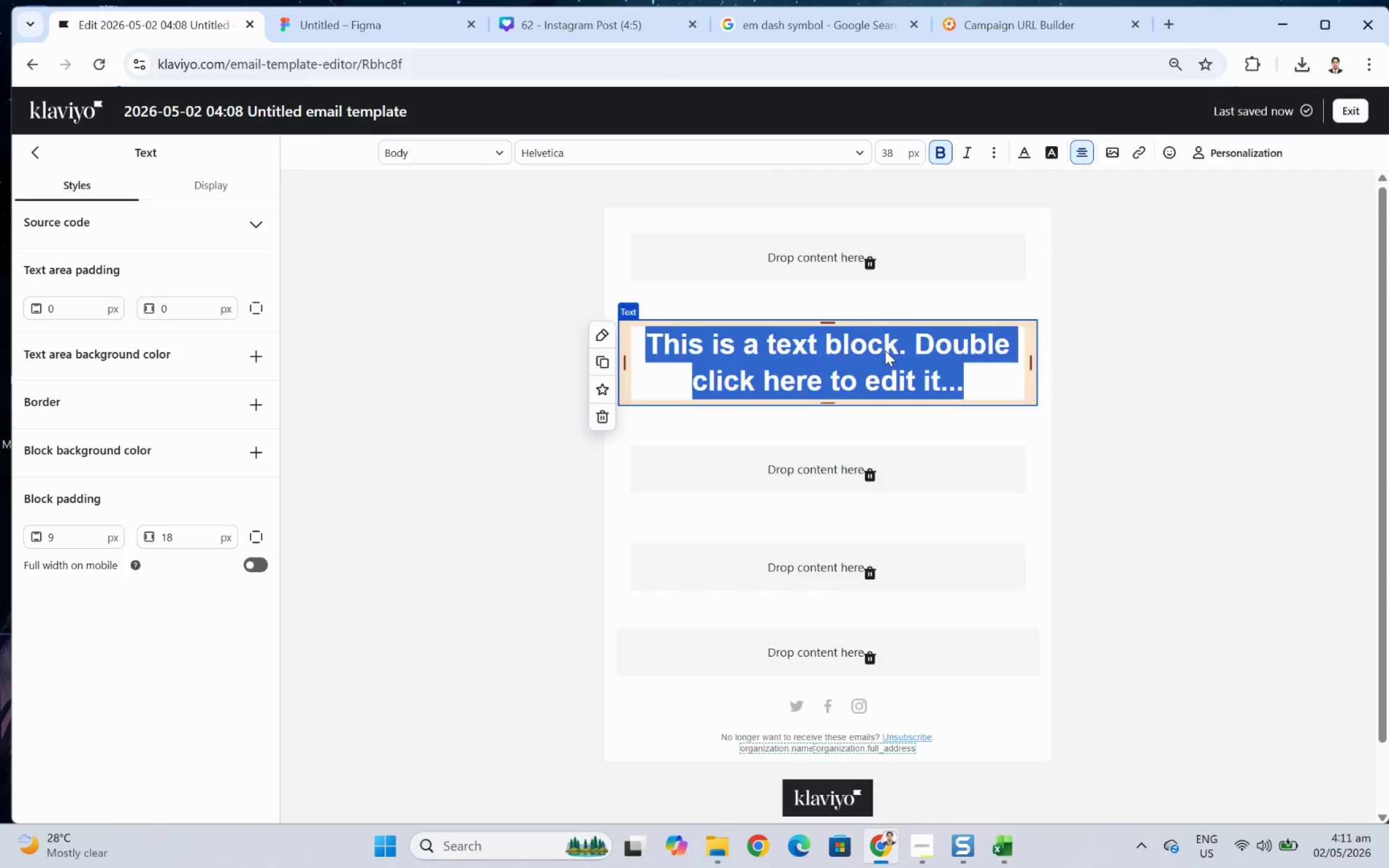 
key(Alt+Tab)